 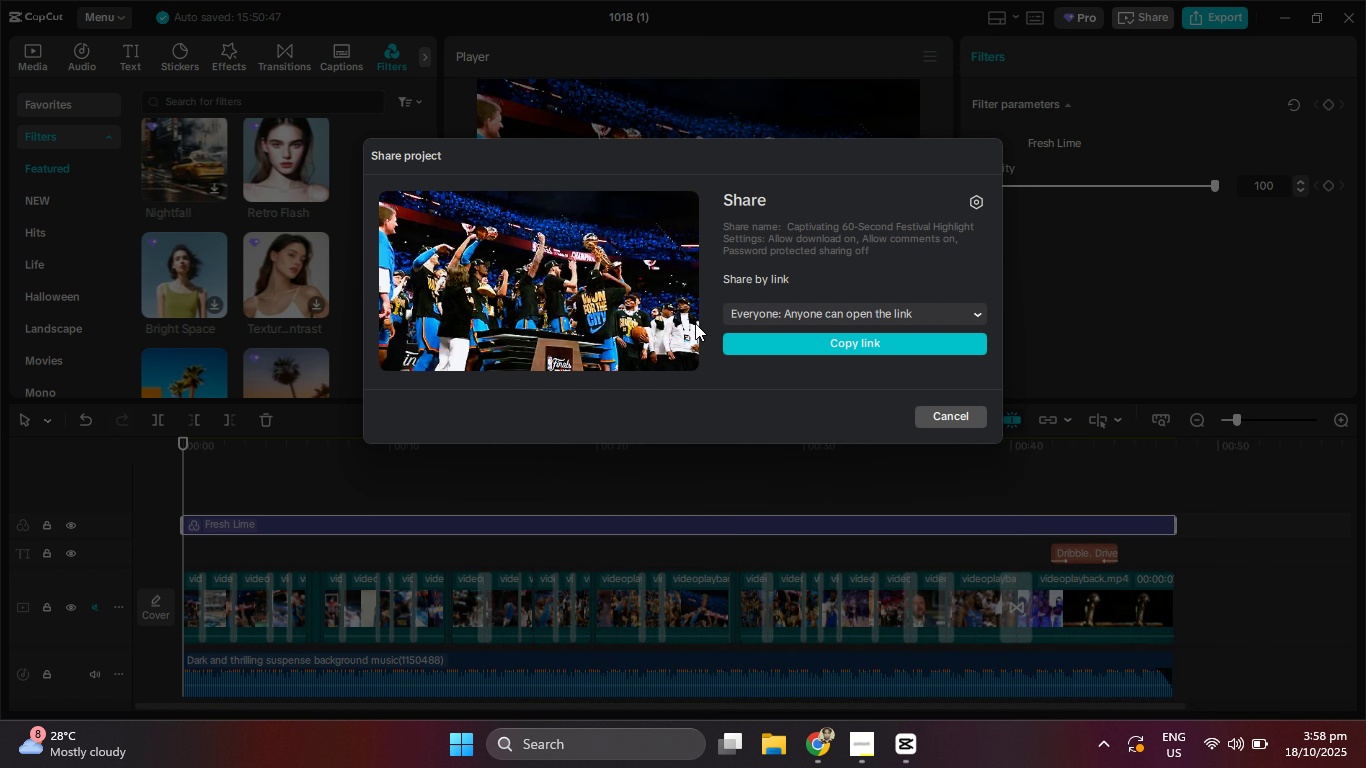 
key(Control+A)
 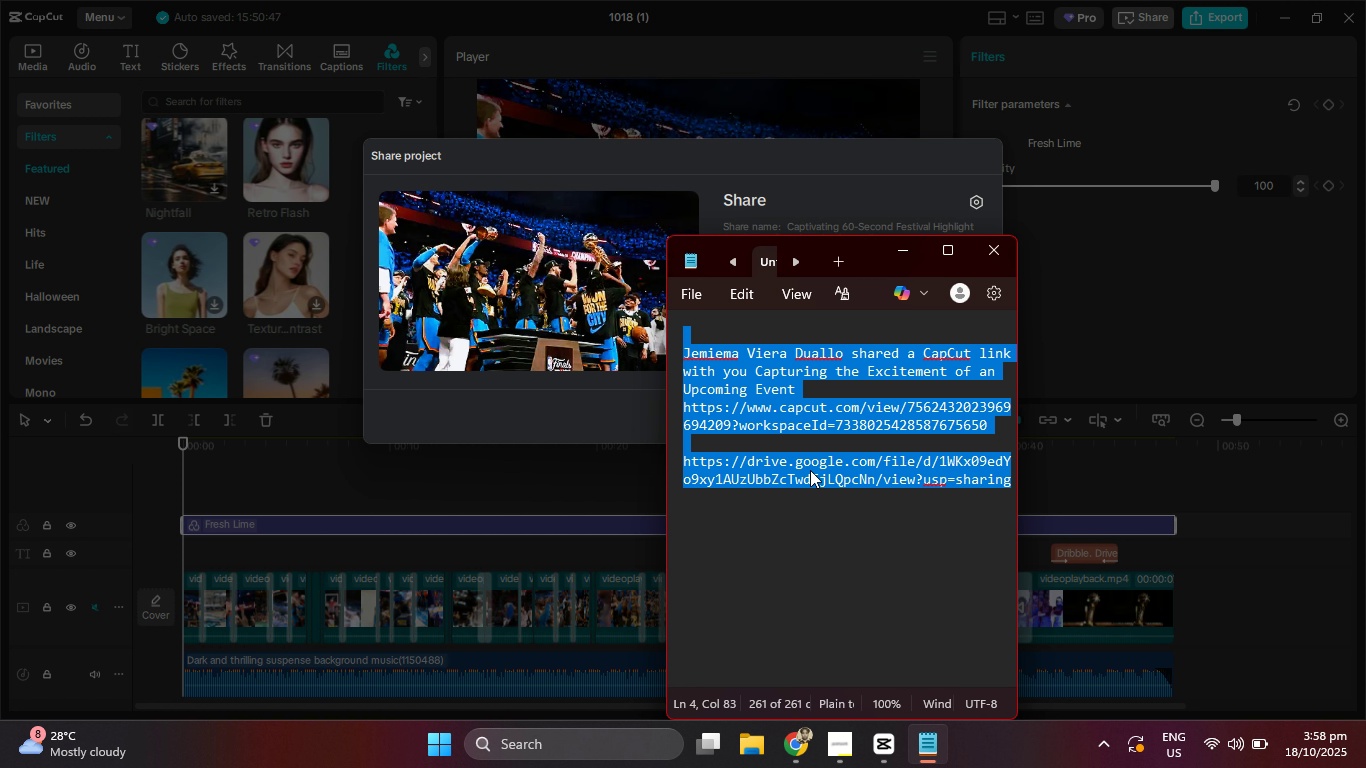 
key(Backspace)
 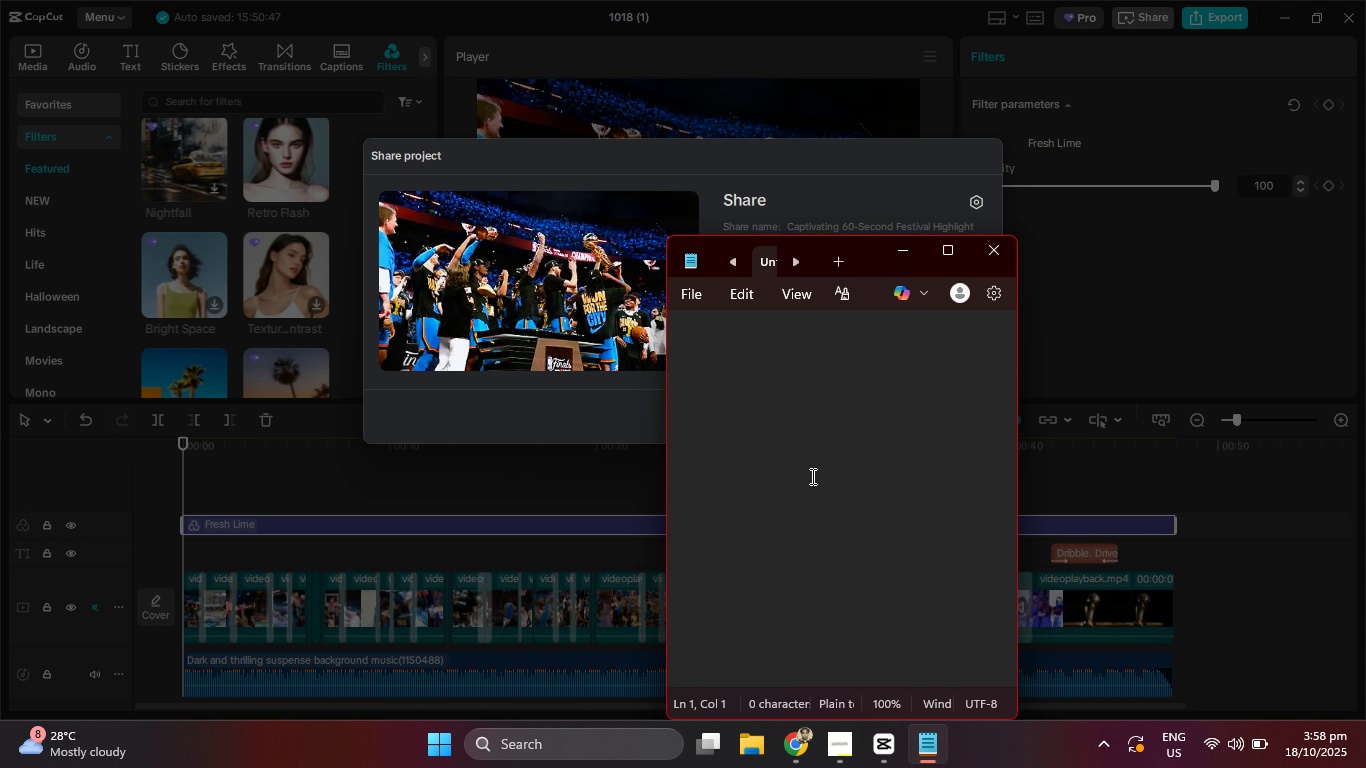 
key(Control+V)
 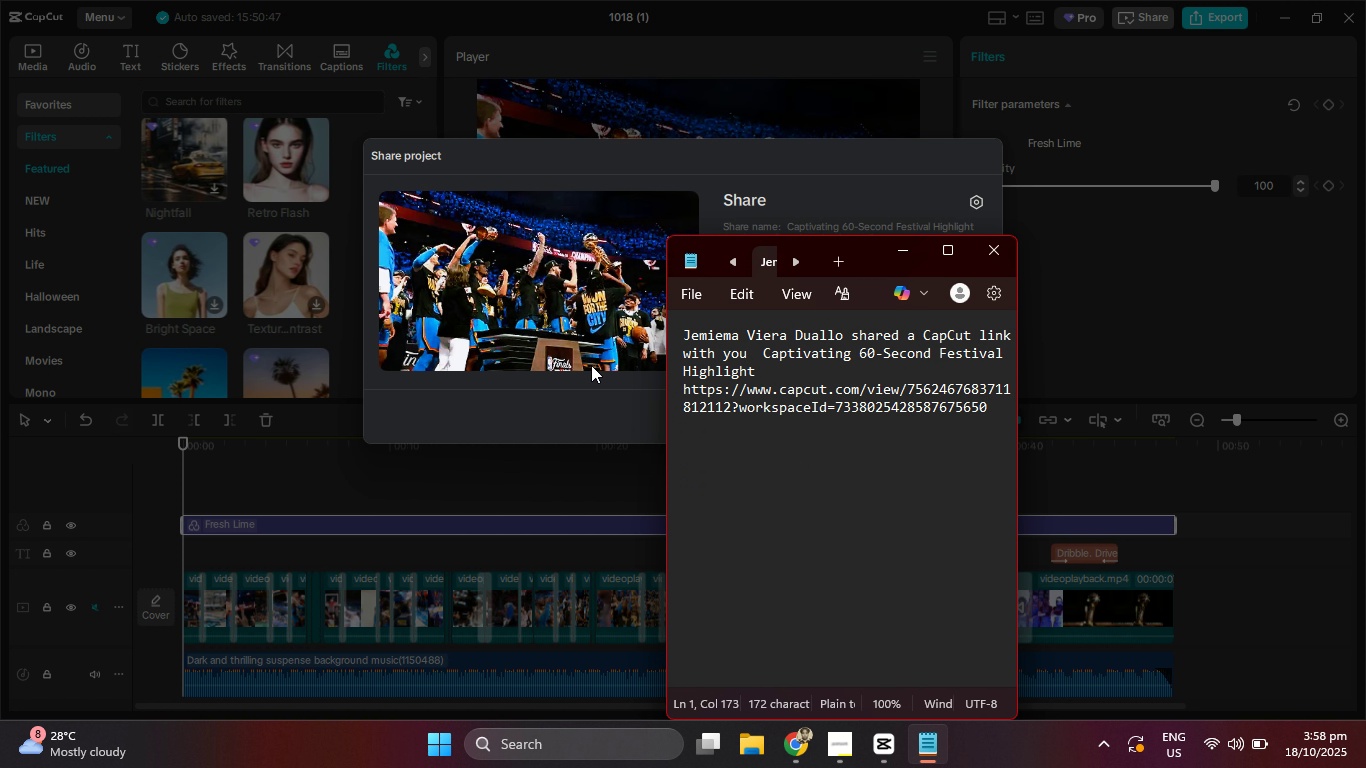 
left_click([591, 365])
 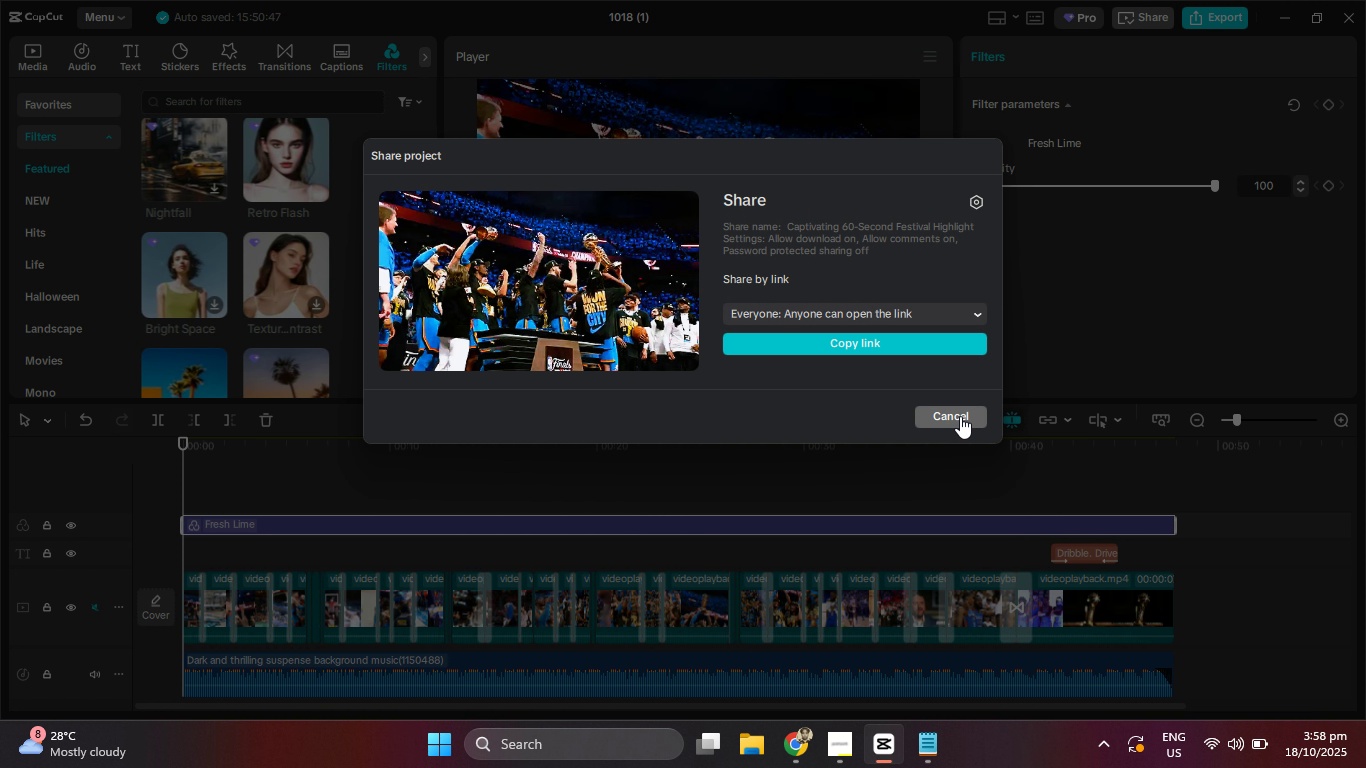 
left_click([960, 416])
 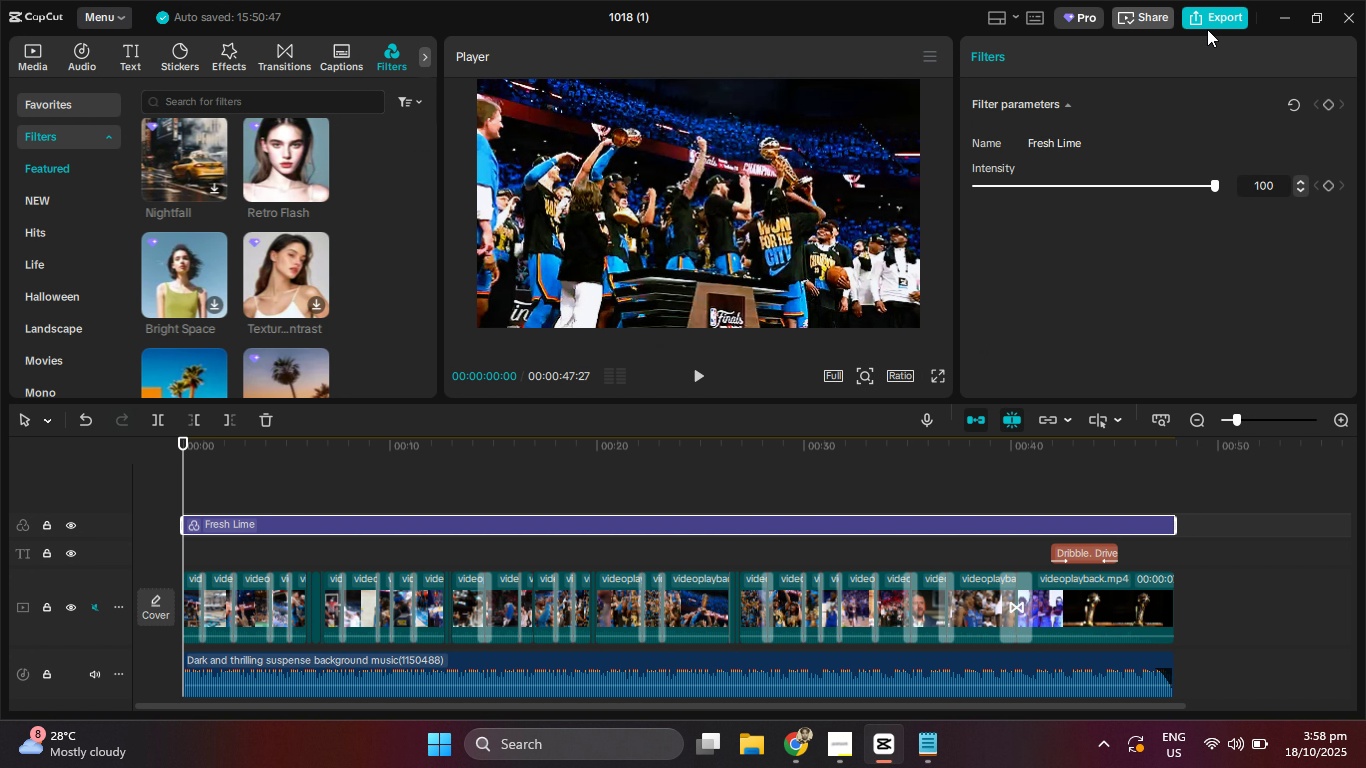 
double_click([1210, 19])
 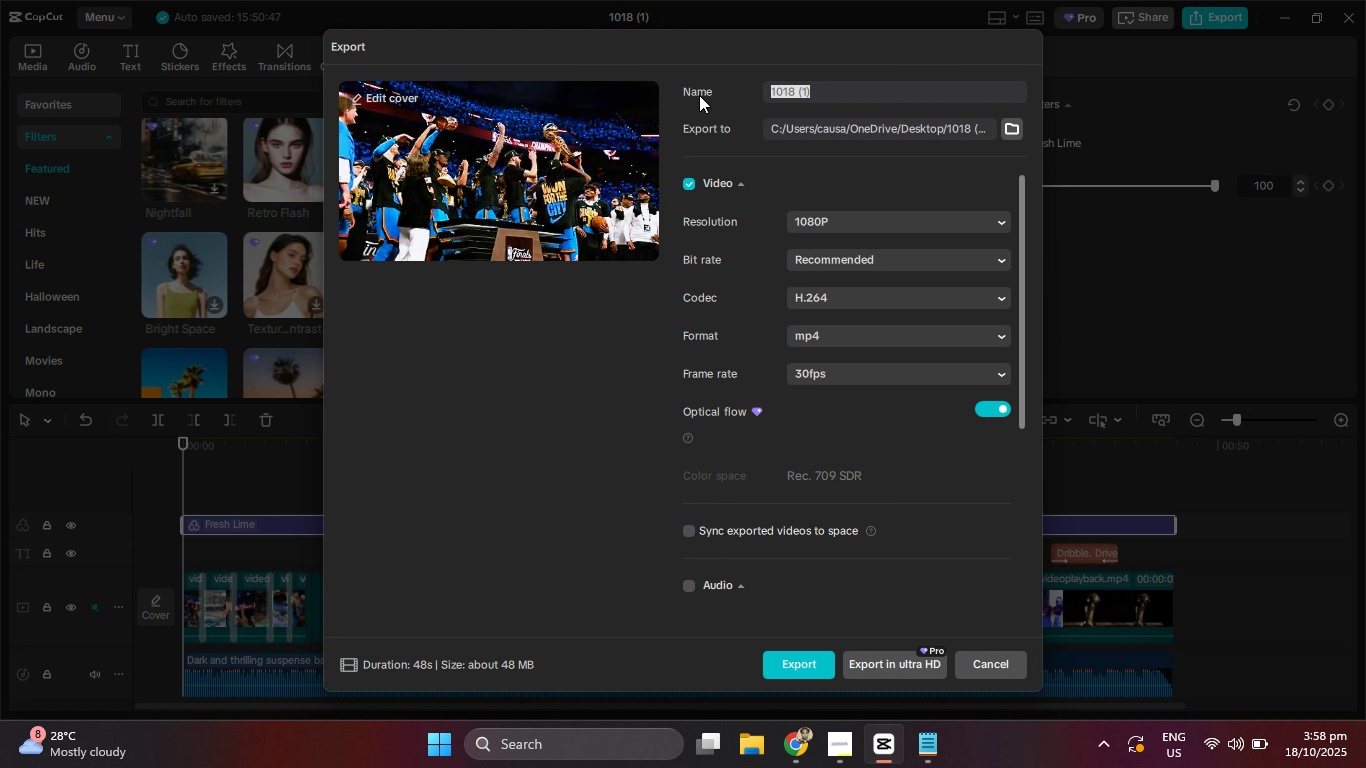 
key(Meta+V)
 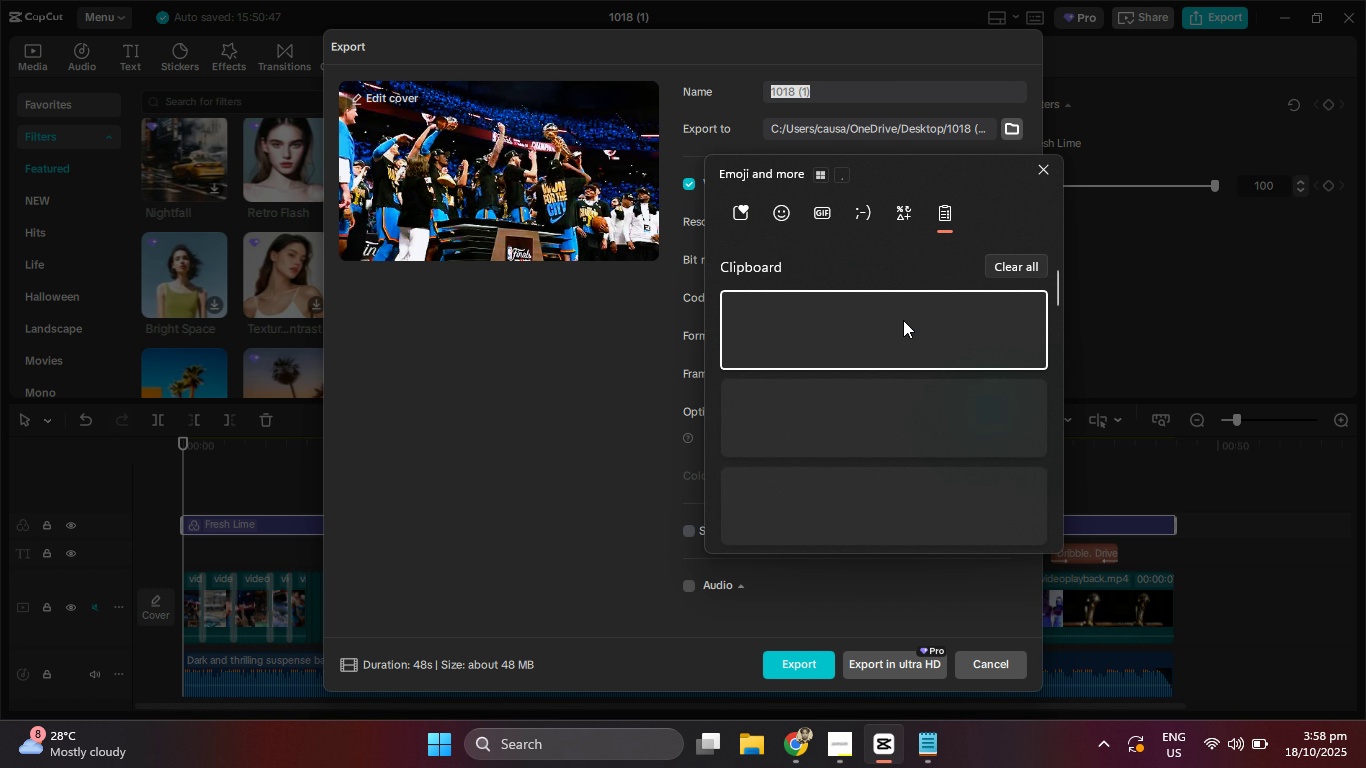 
wait(6.06)
 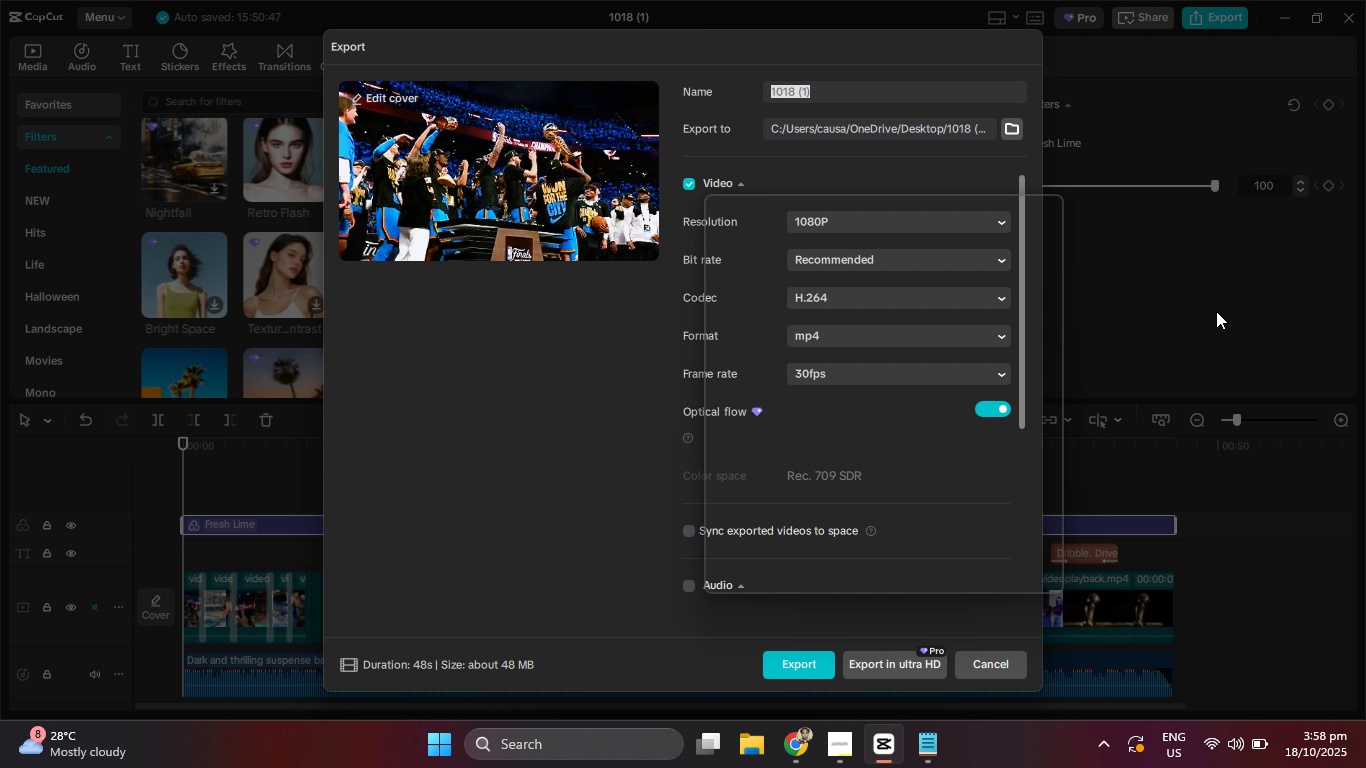 
left_click([905, 418])
 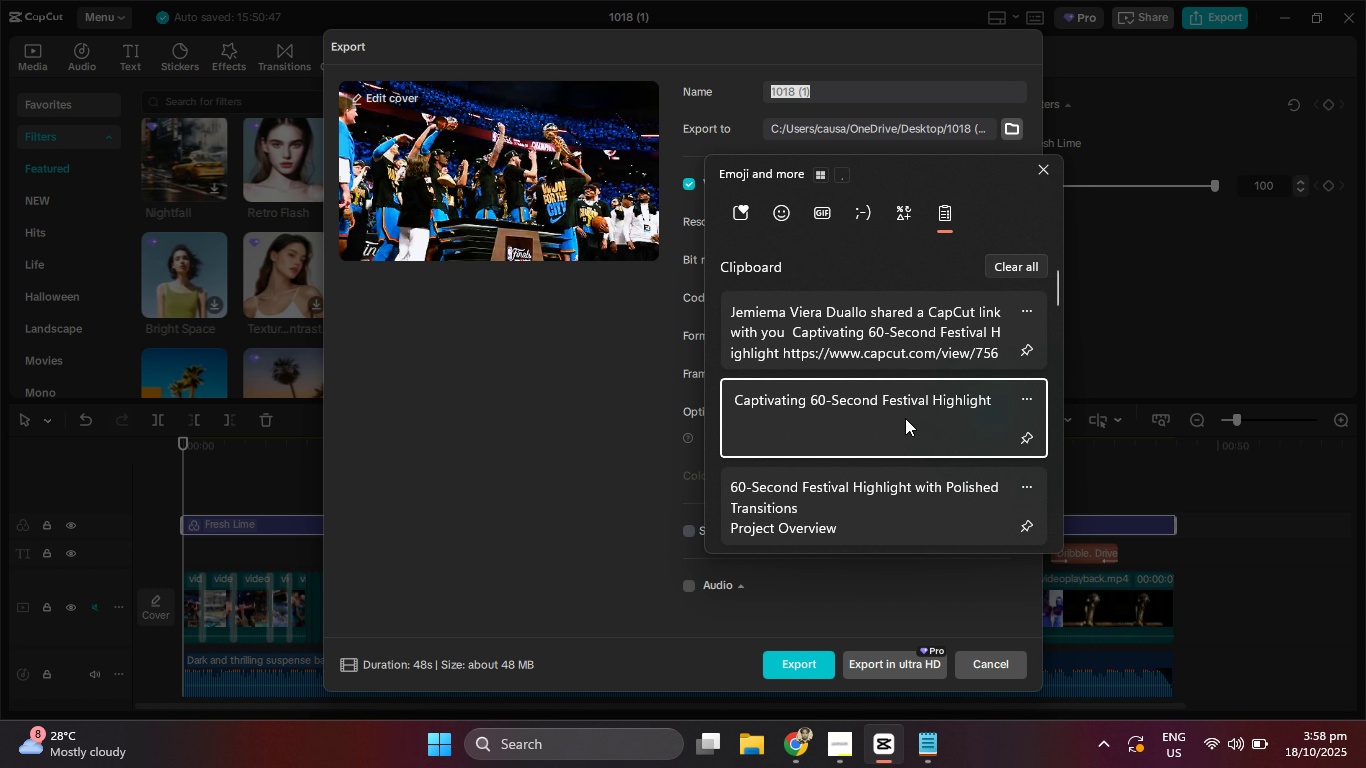 
key(Control+ControlLeft)
 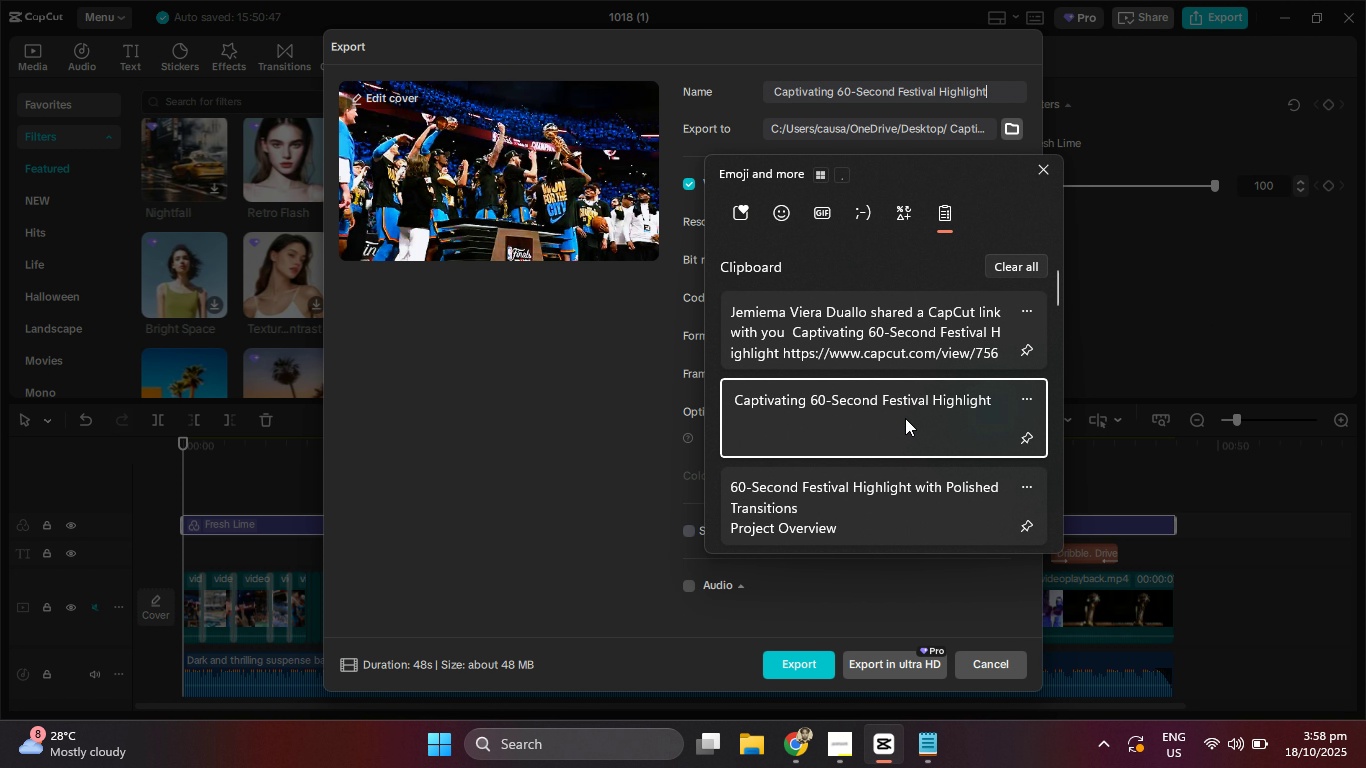 
wait(5.18)
 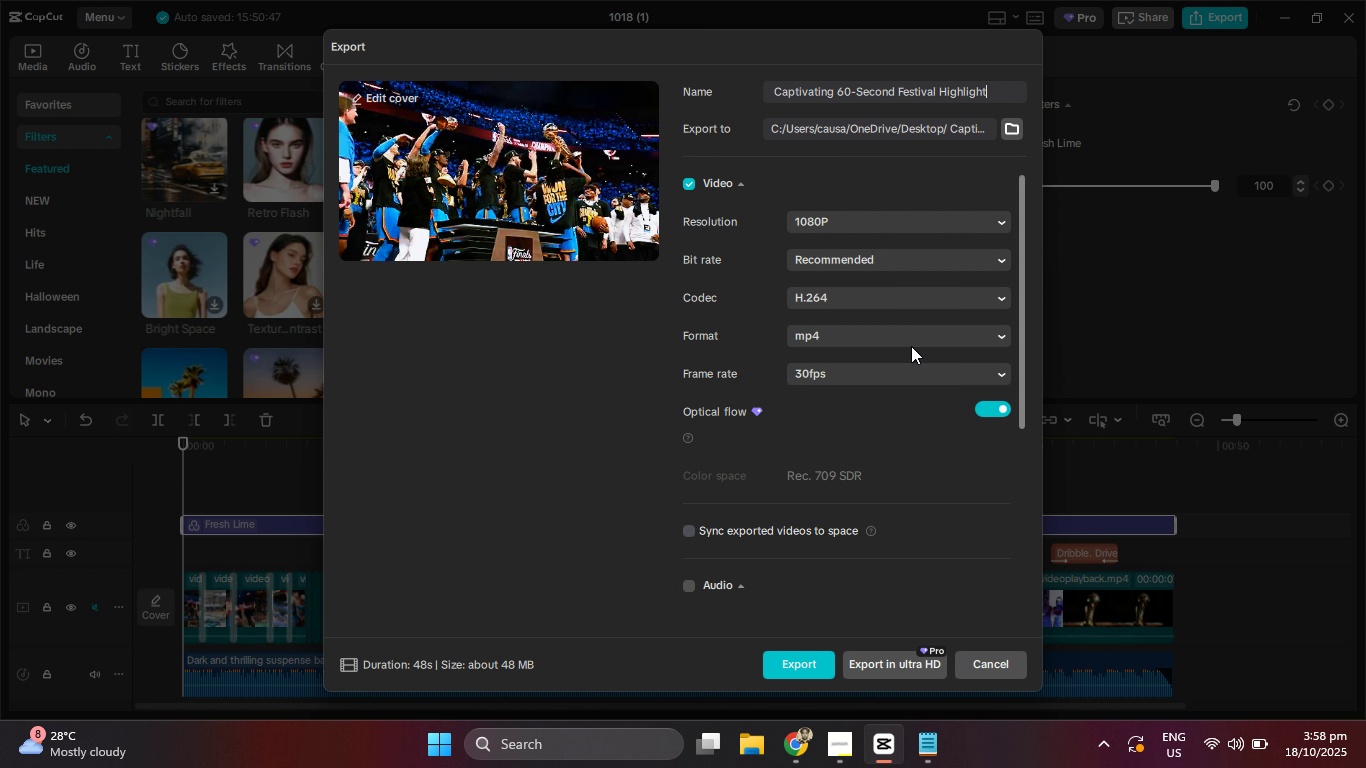 
left_click([799, 660])
 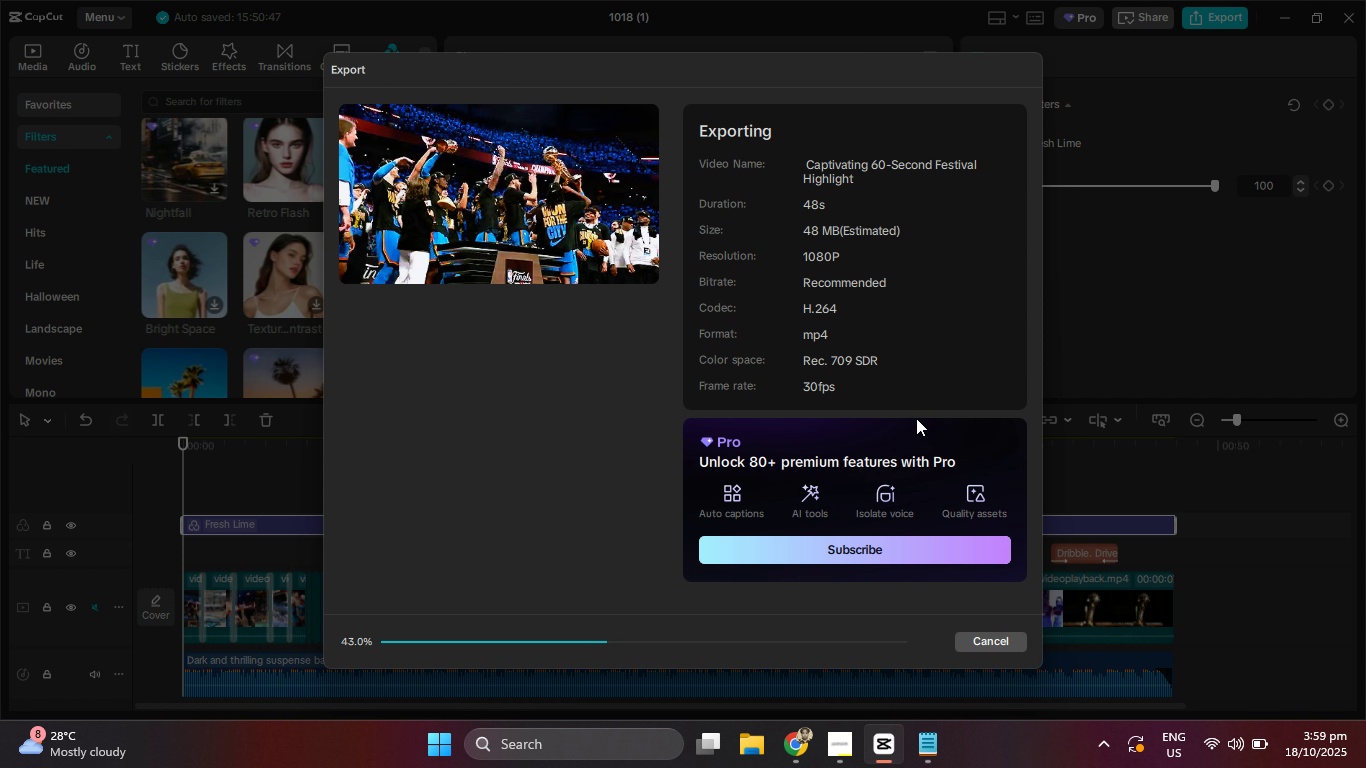 
wait(9.77)
 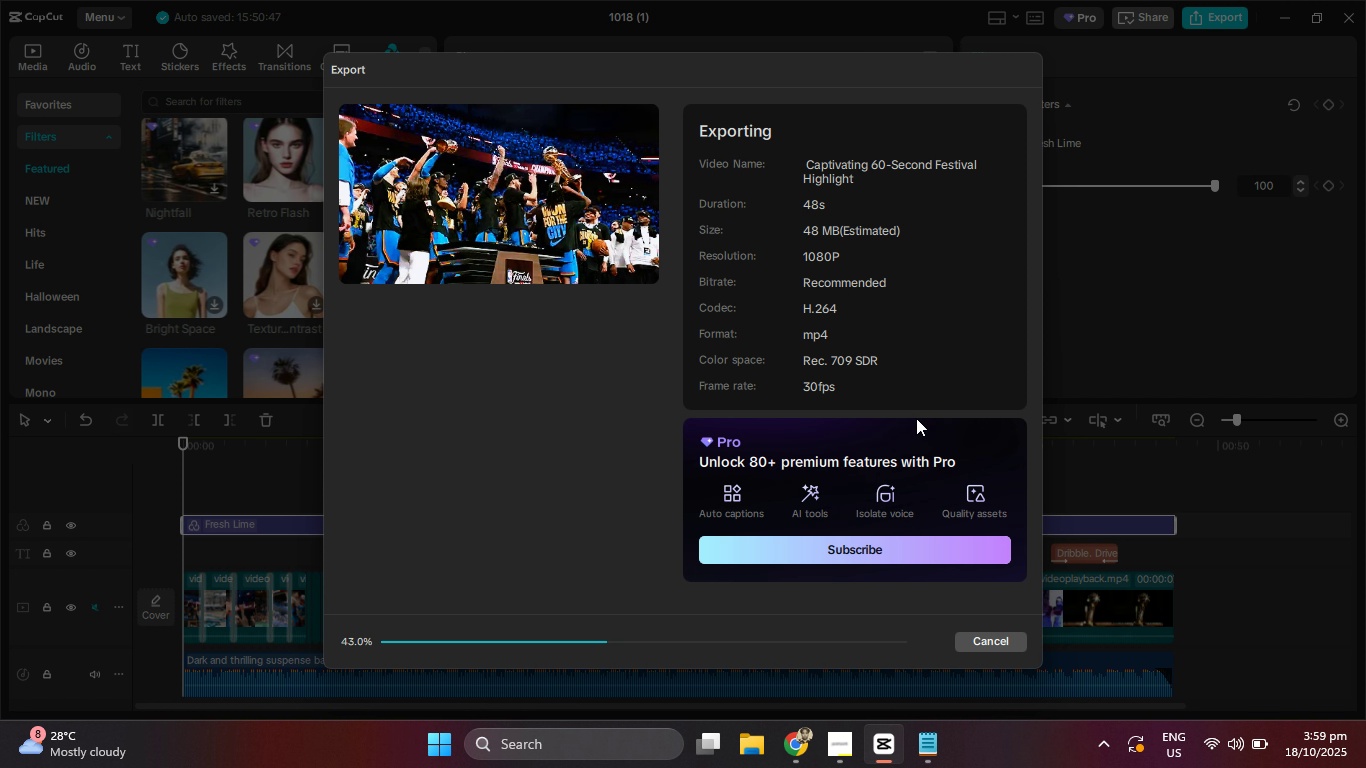 
left_click([935, 752])
 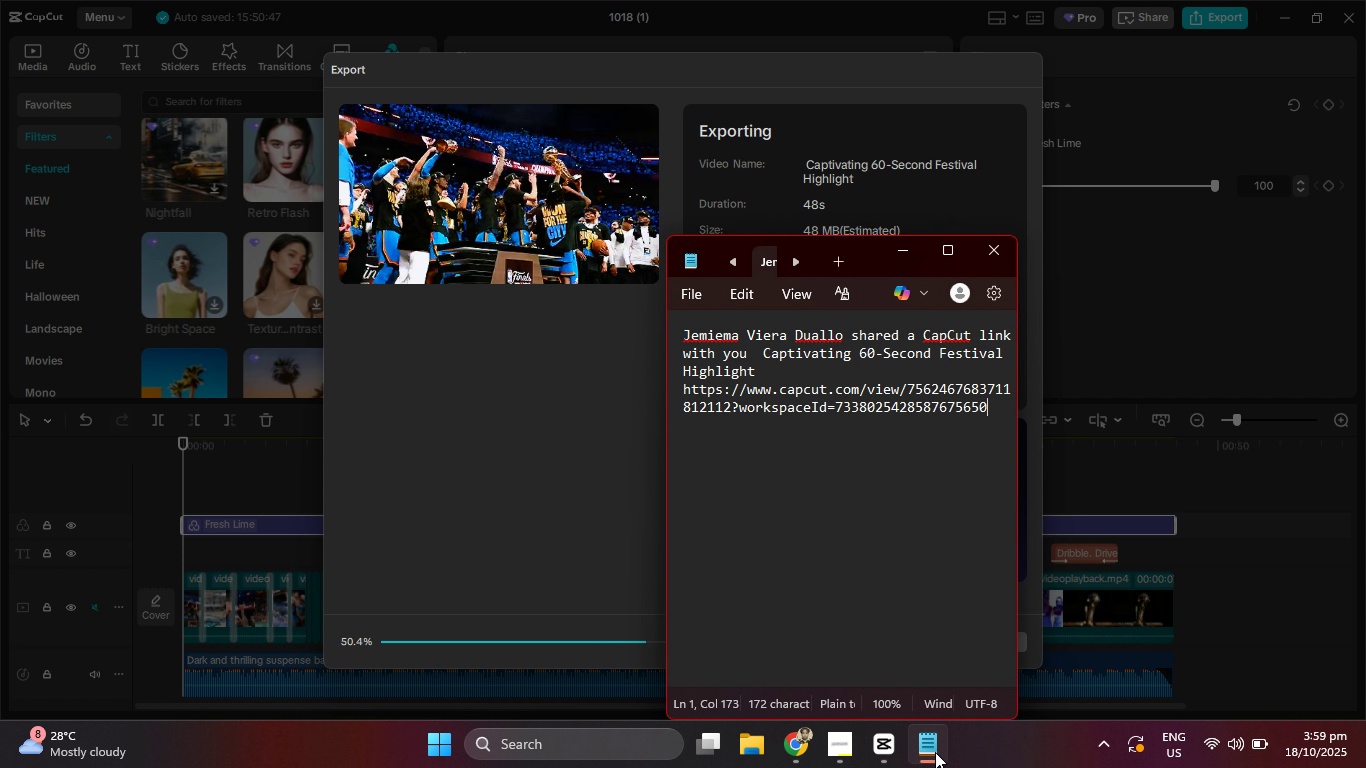 
left_click([935, 752])
 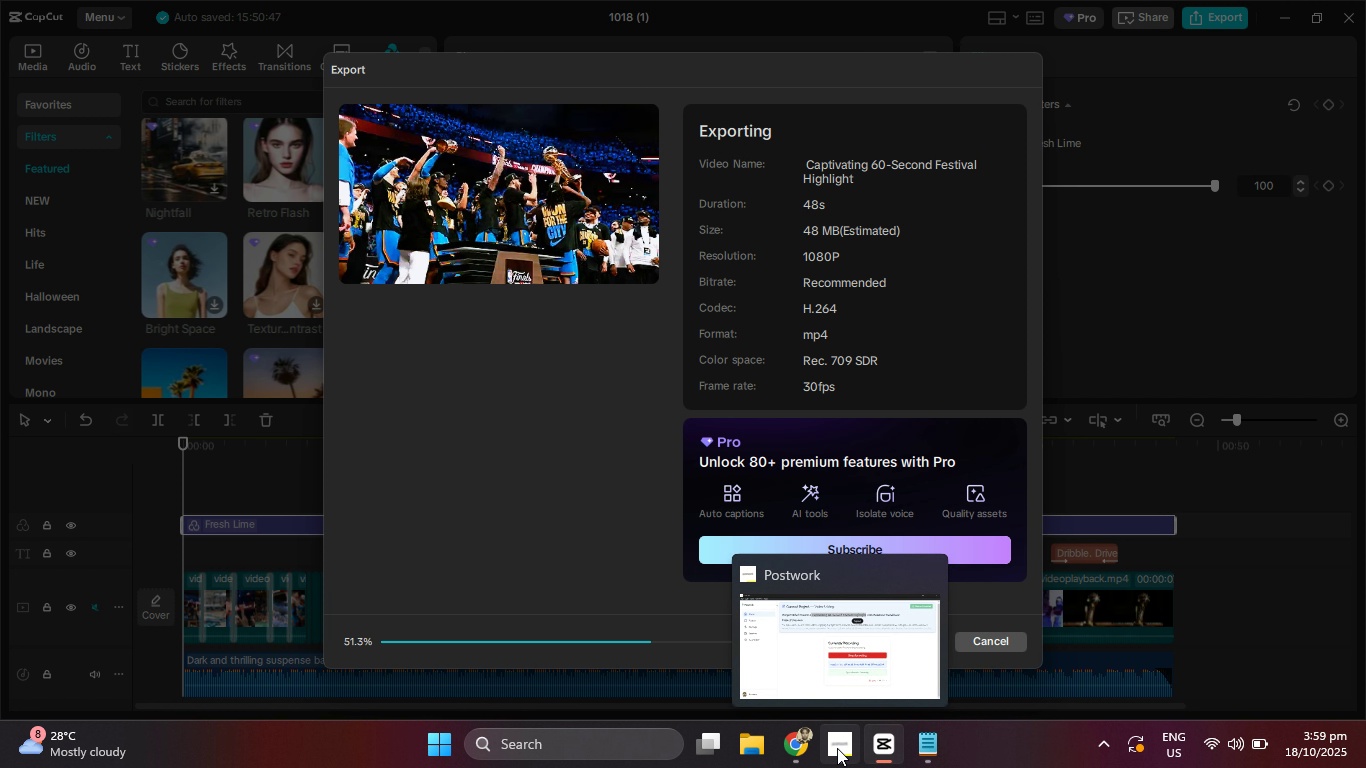 
left_click([837, 748])